 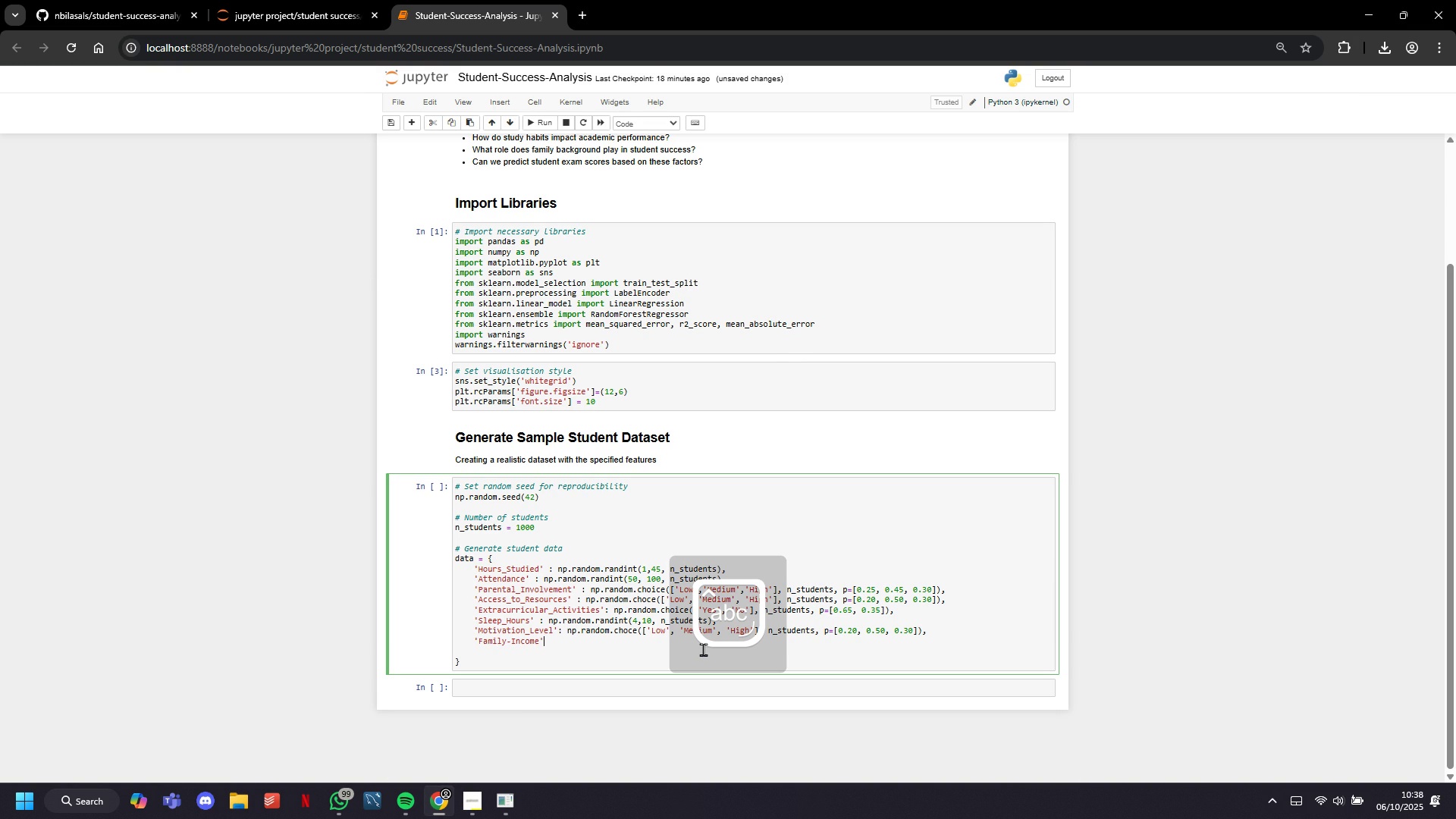 
key(ArrowRight)
 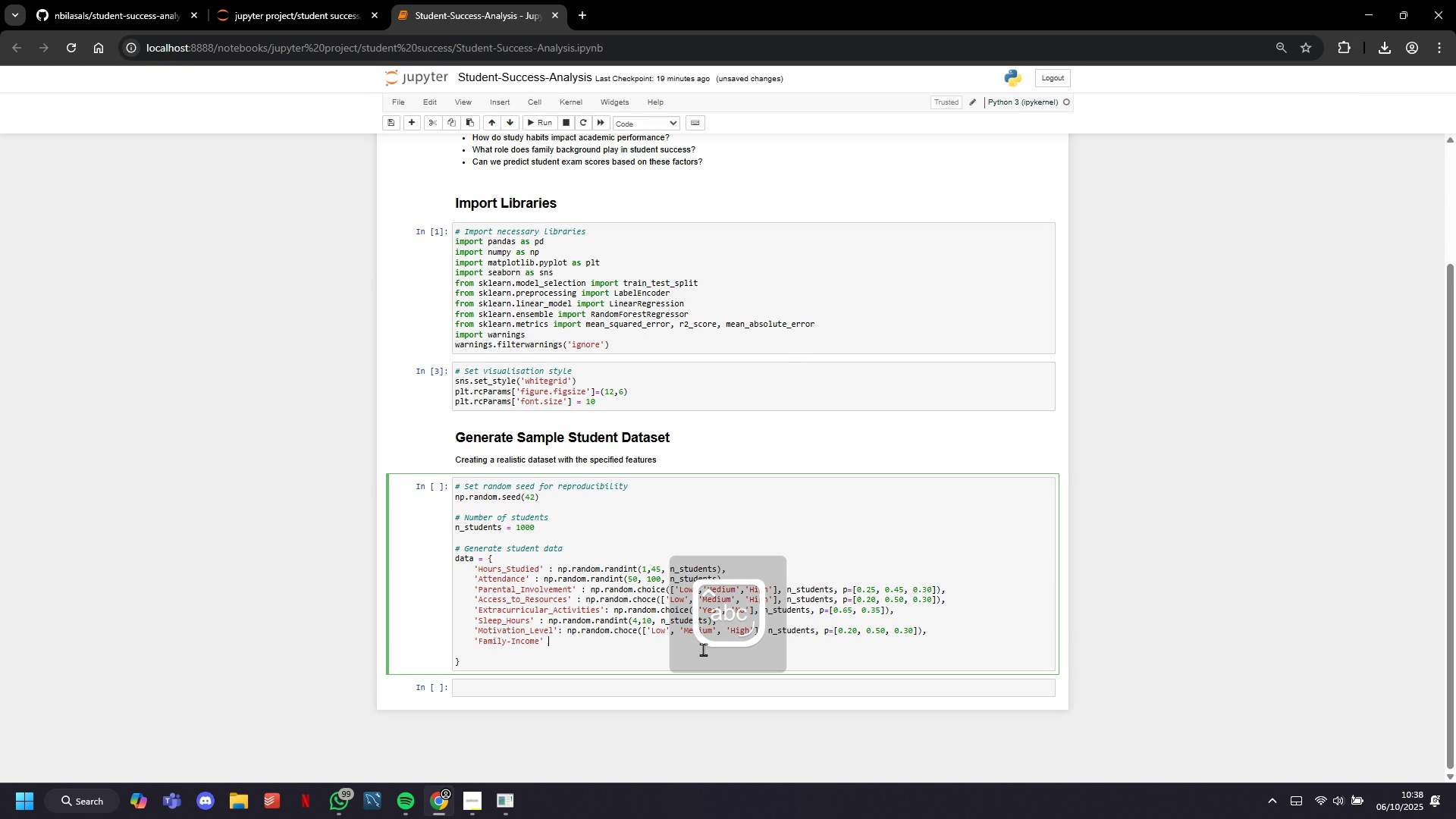 
key(Space)
 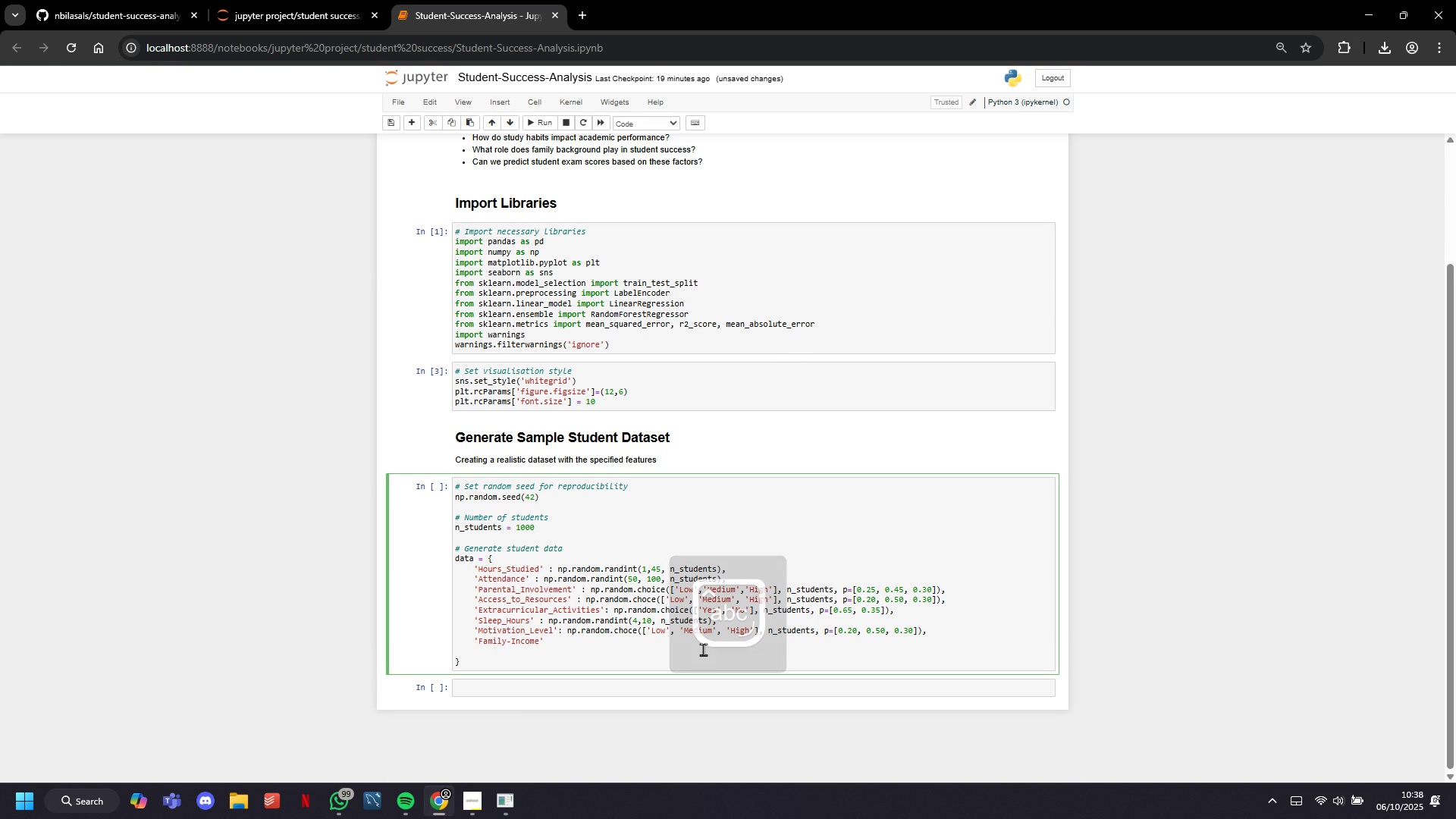 
key(Shift+ShiftLeft)
 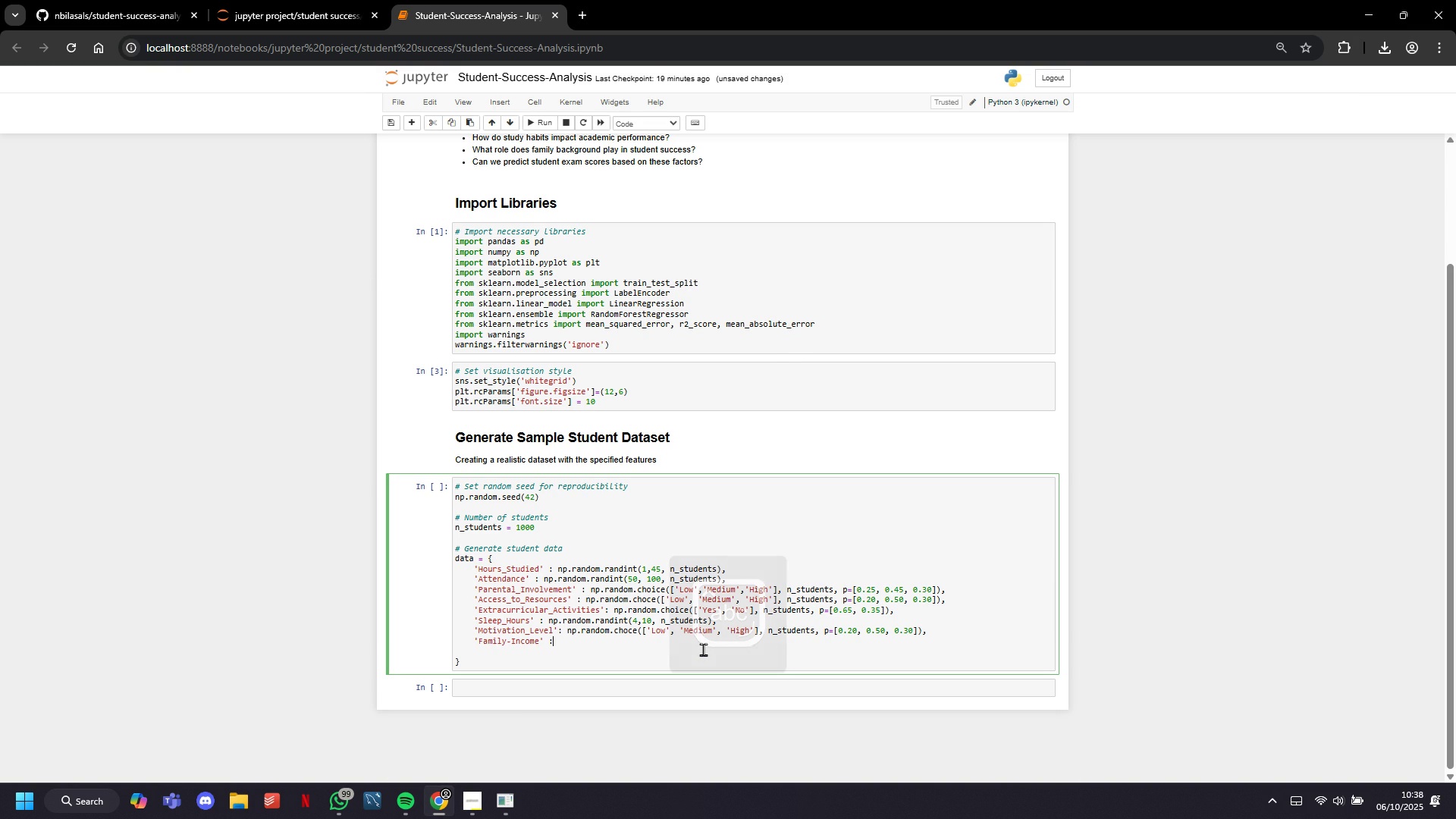 
key(Shift+Semicolon)